 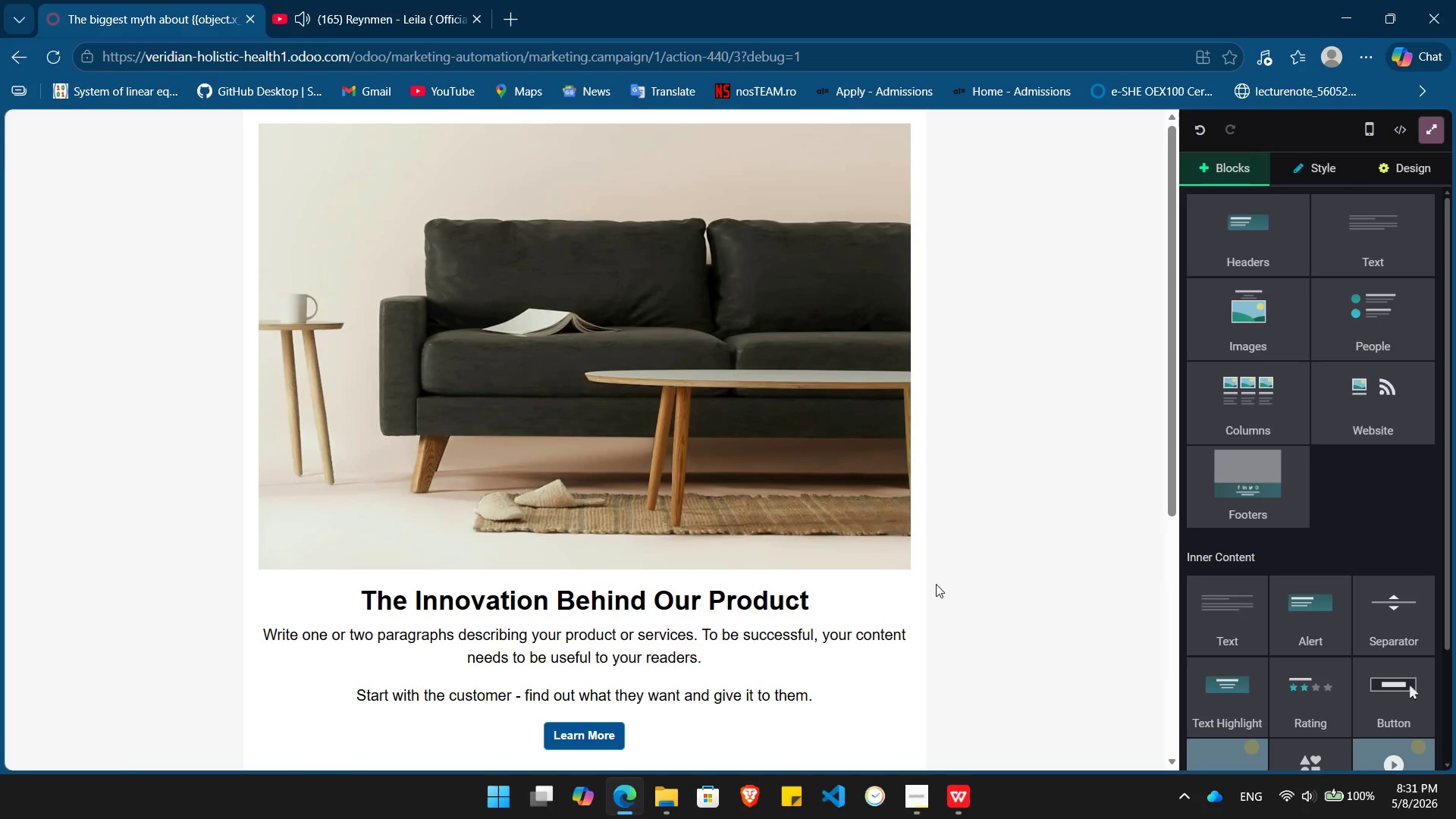 
left_click([824, 591])
 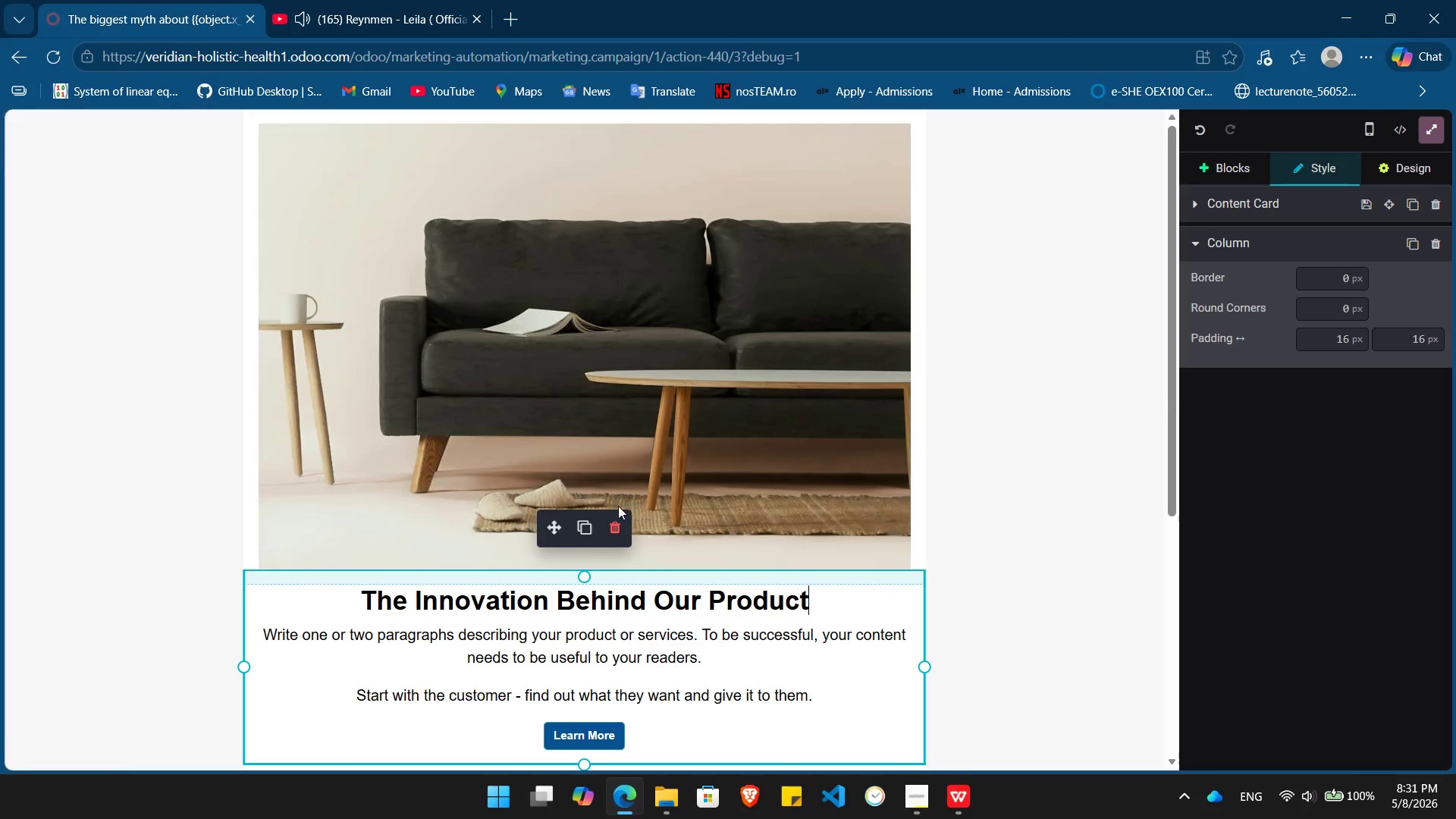 
left_click([616, 514])
 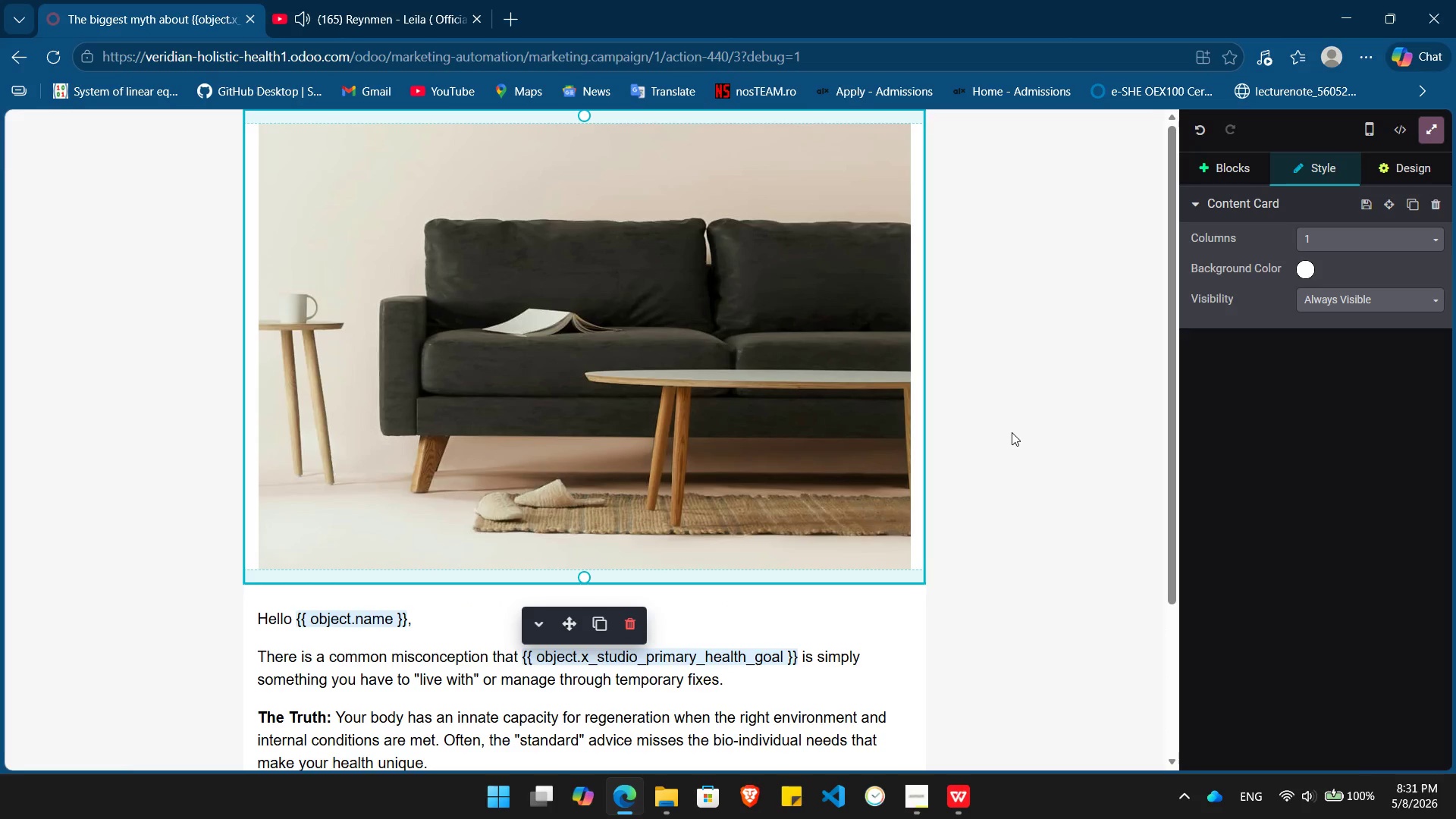 
left_click([1012, 432])
 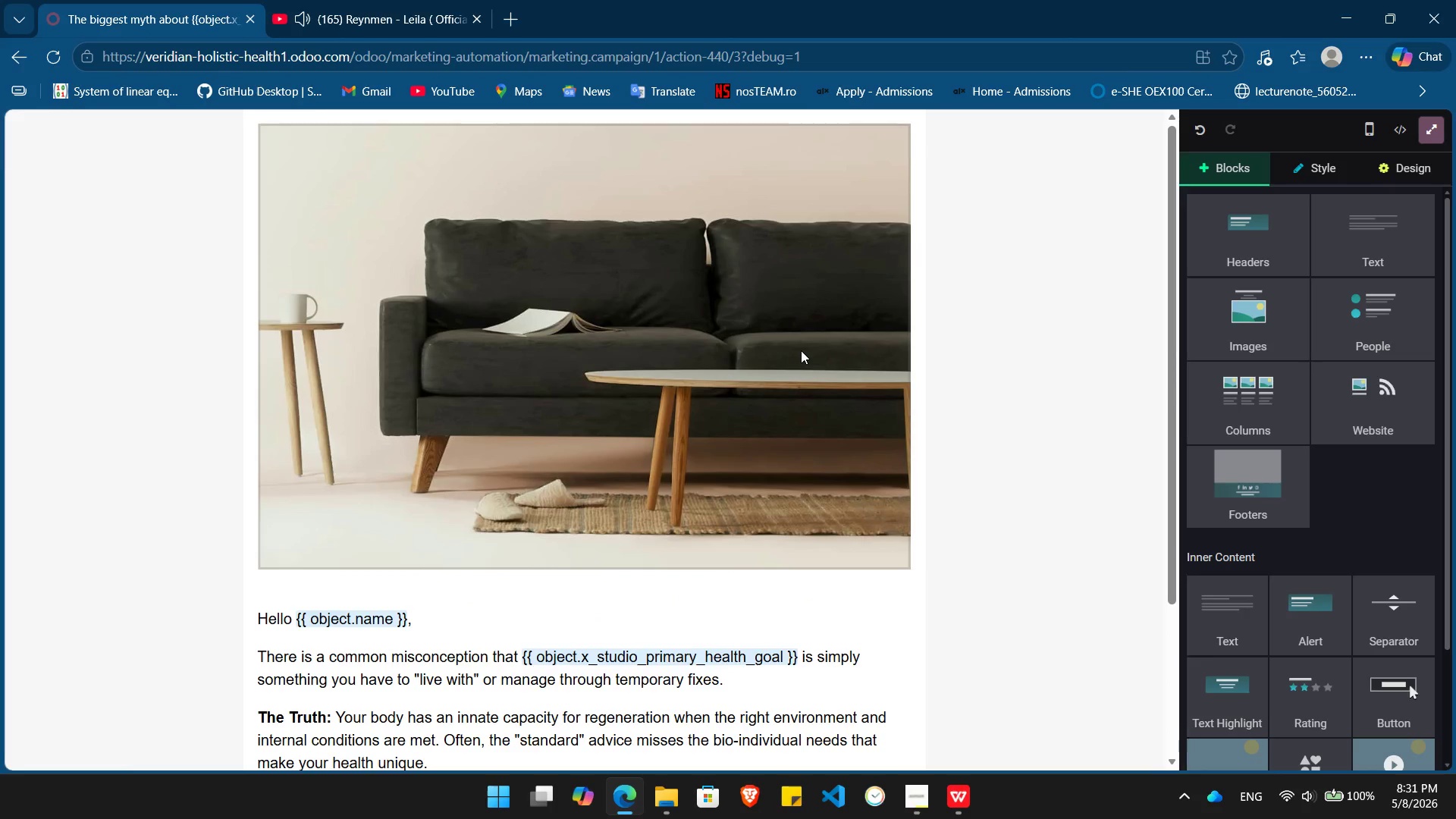 
double_click([801, 350])
 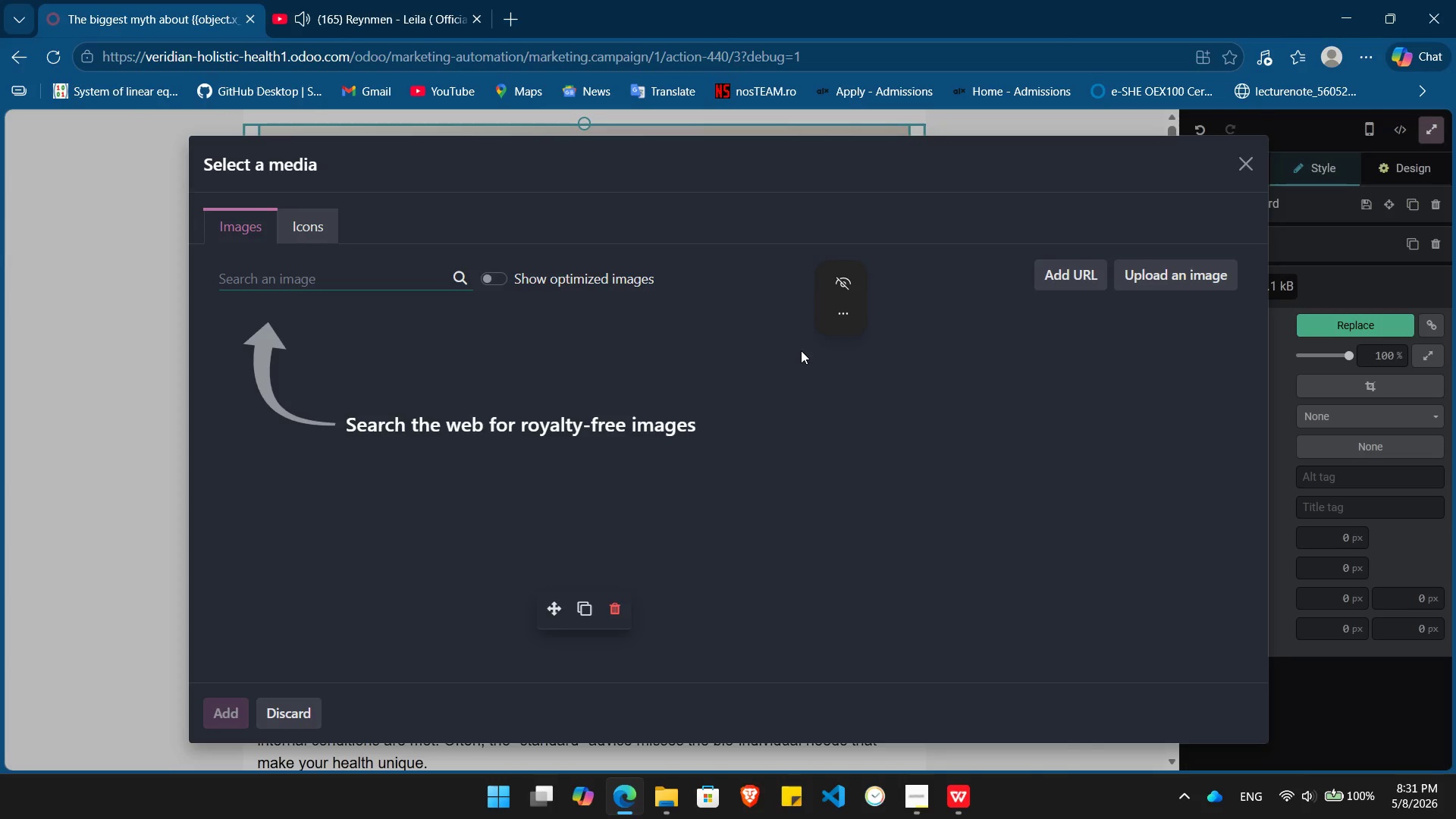 
key(Alt+Tab)